 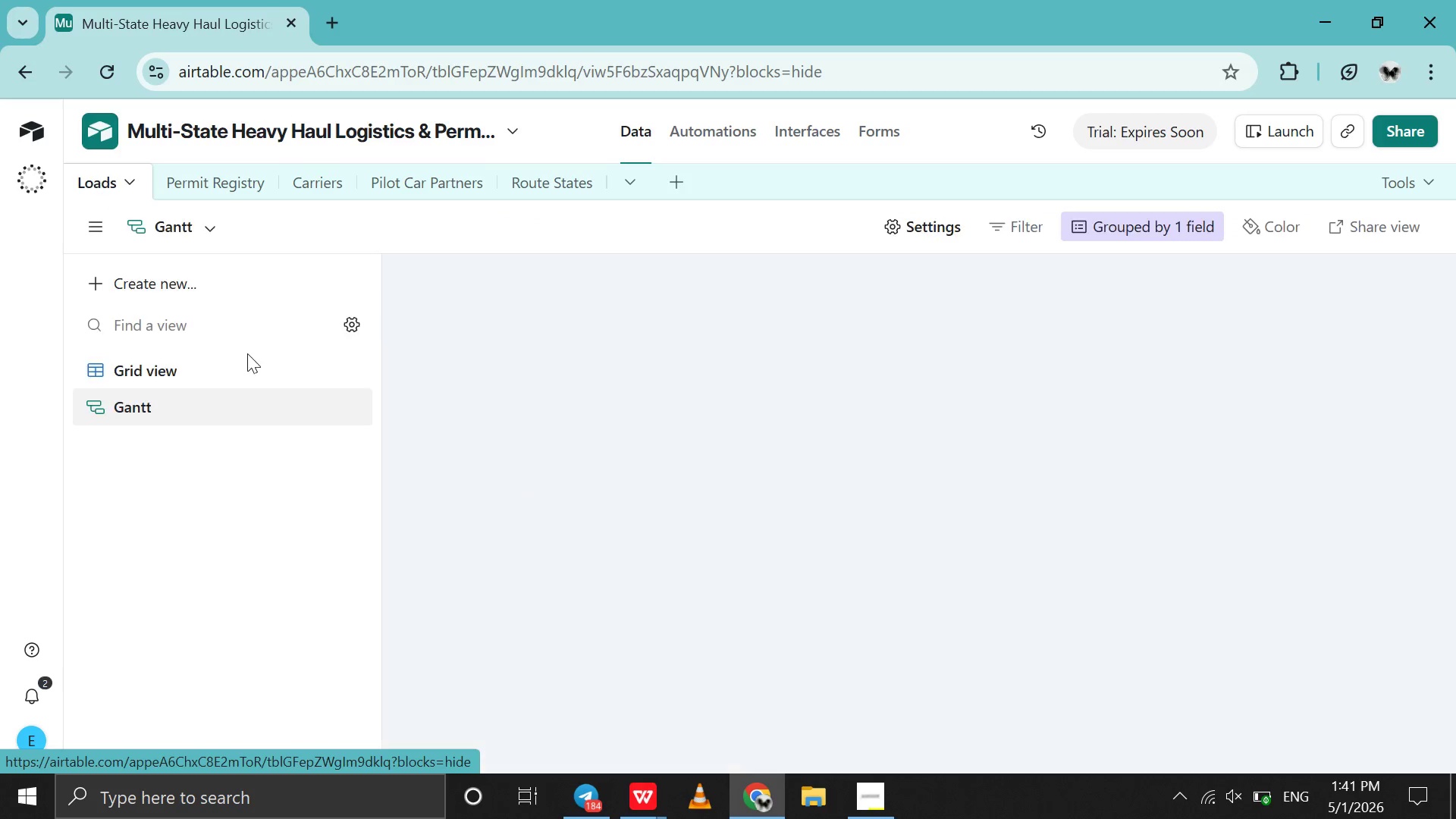 
left_click([219, 287])
 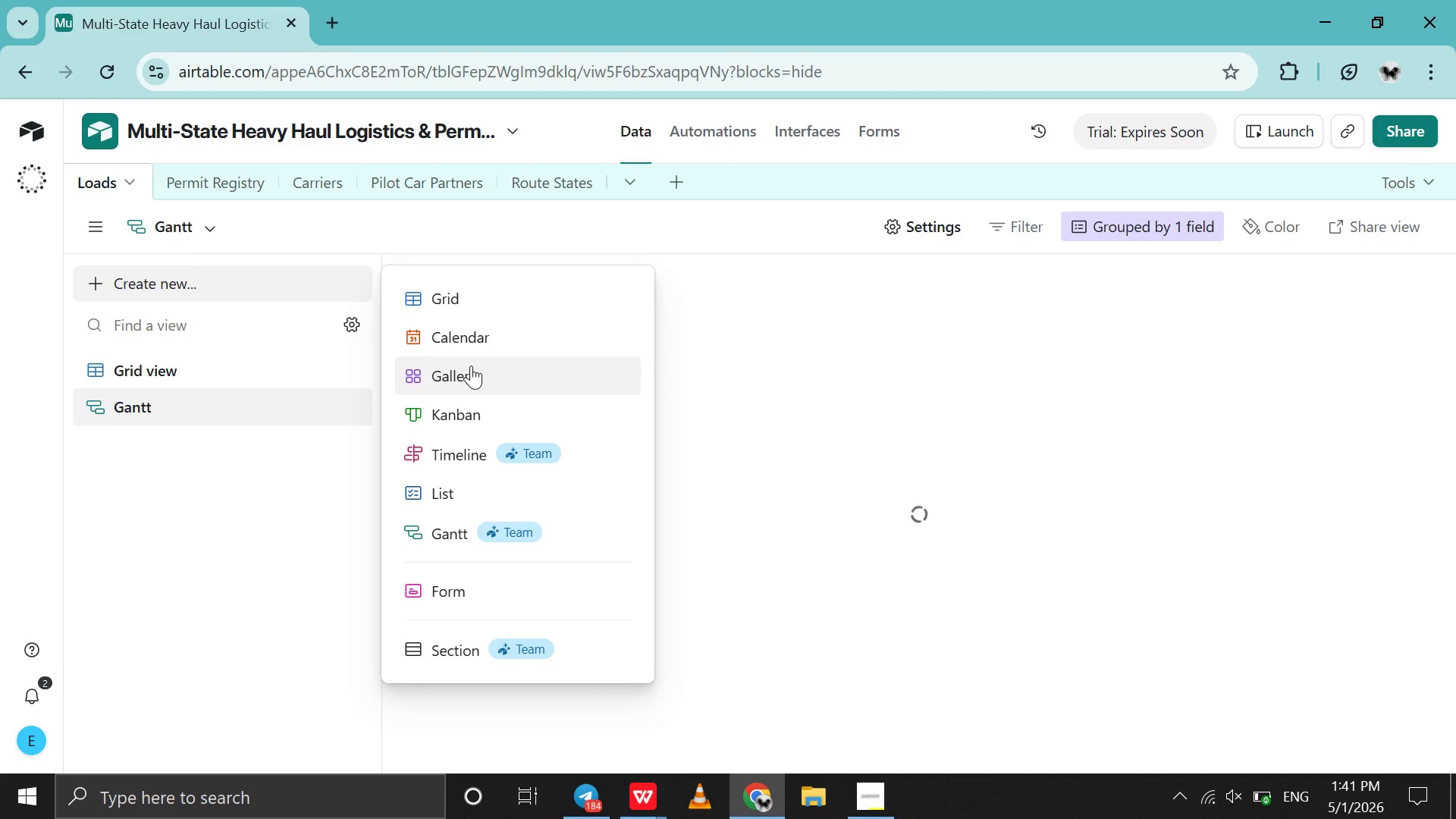 
left_click([471, 366])
 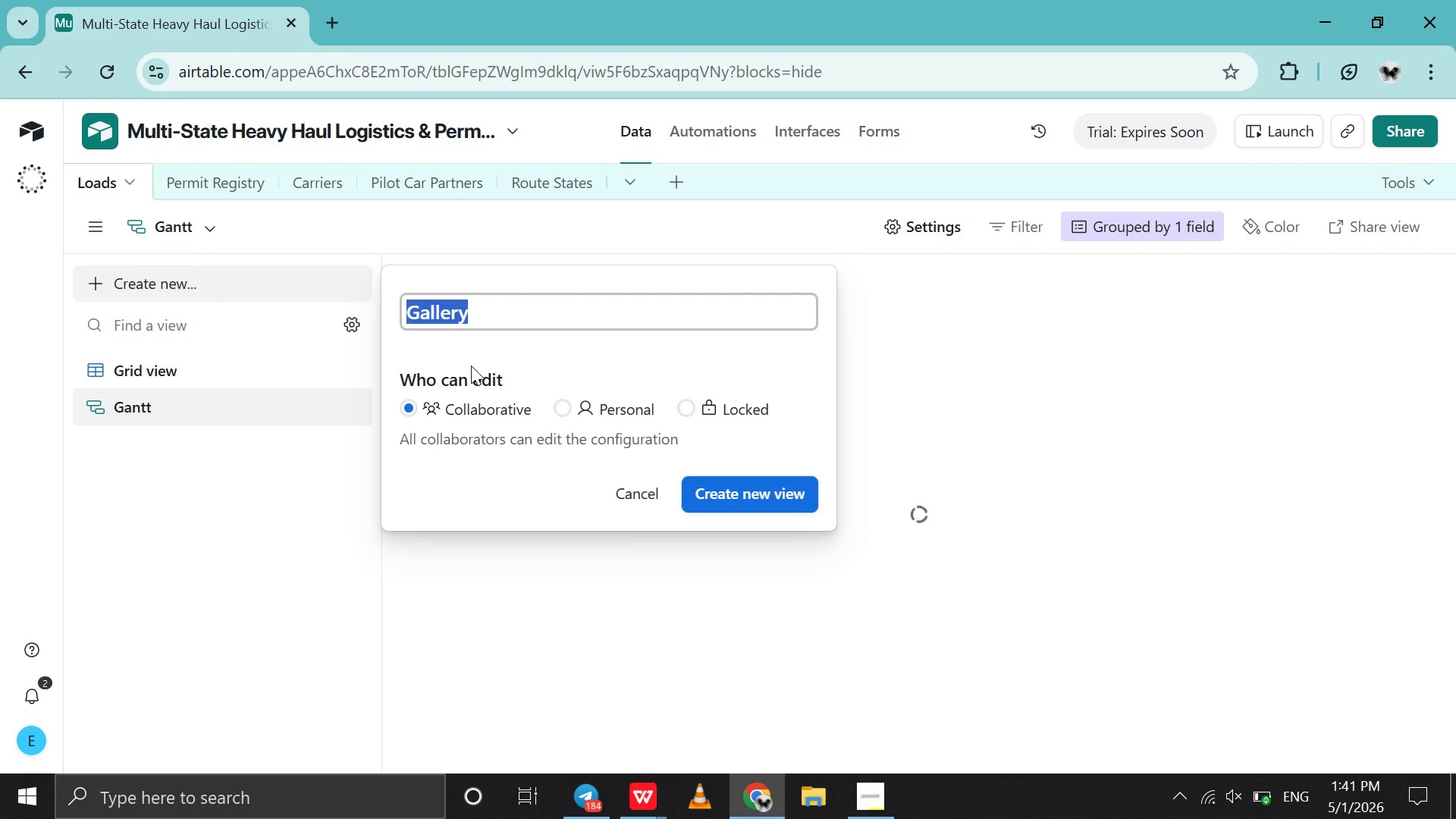 
key(Control+V)
 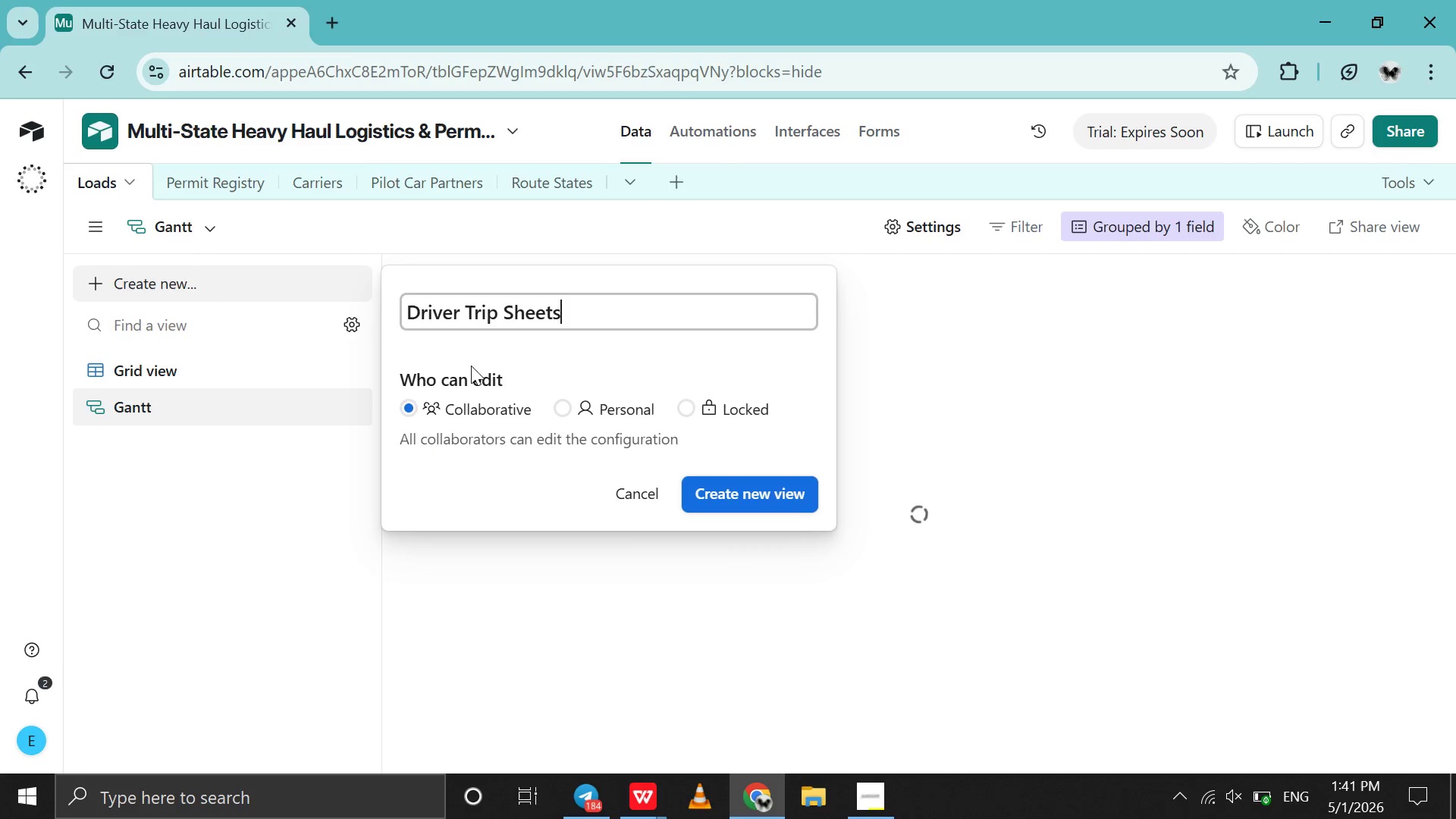 
key(Enter)
 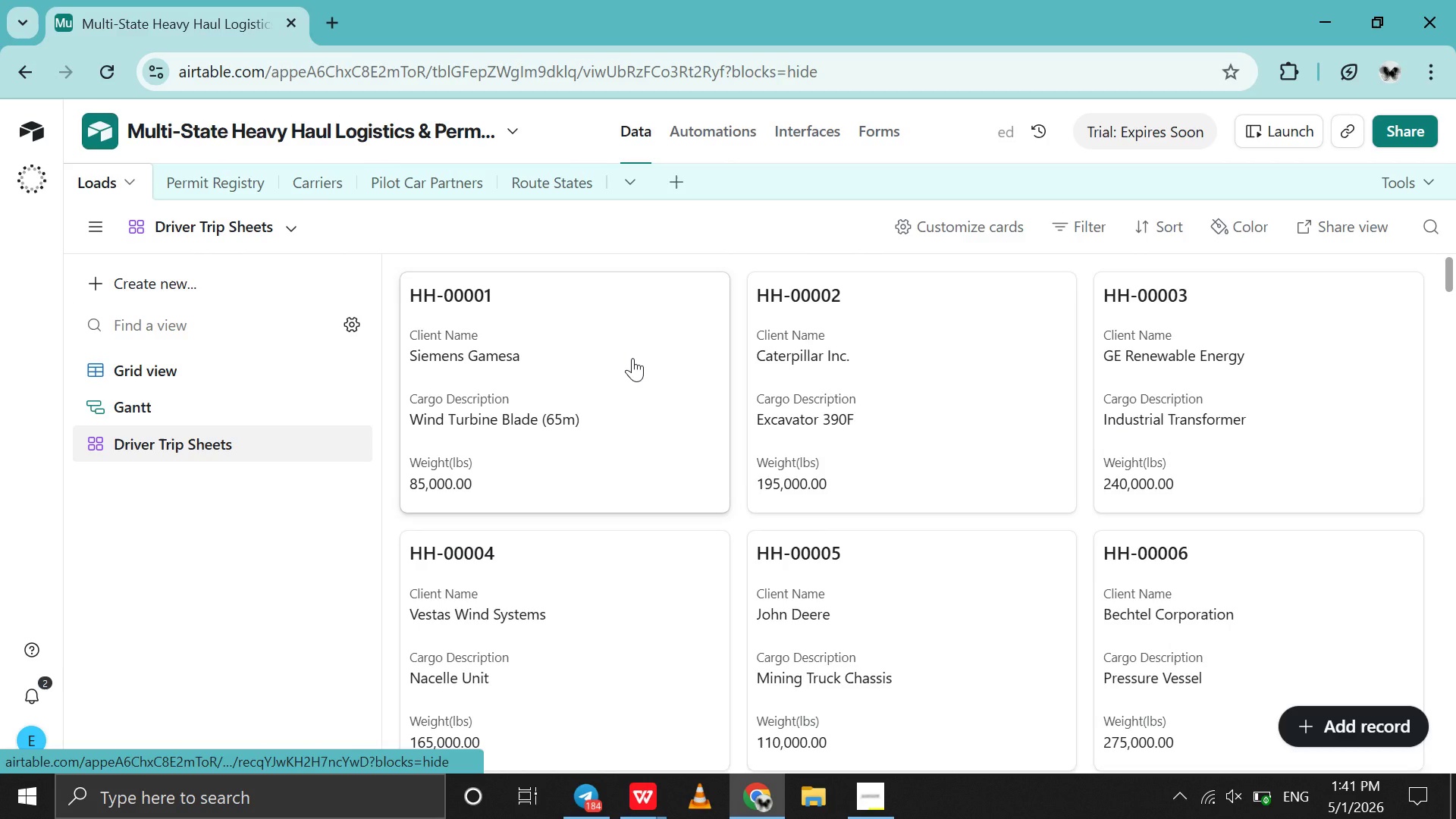 
double_click([632, 358])
 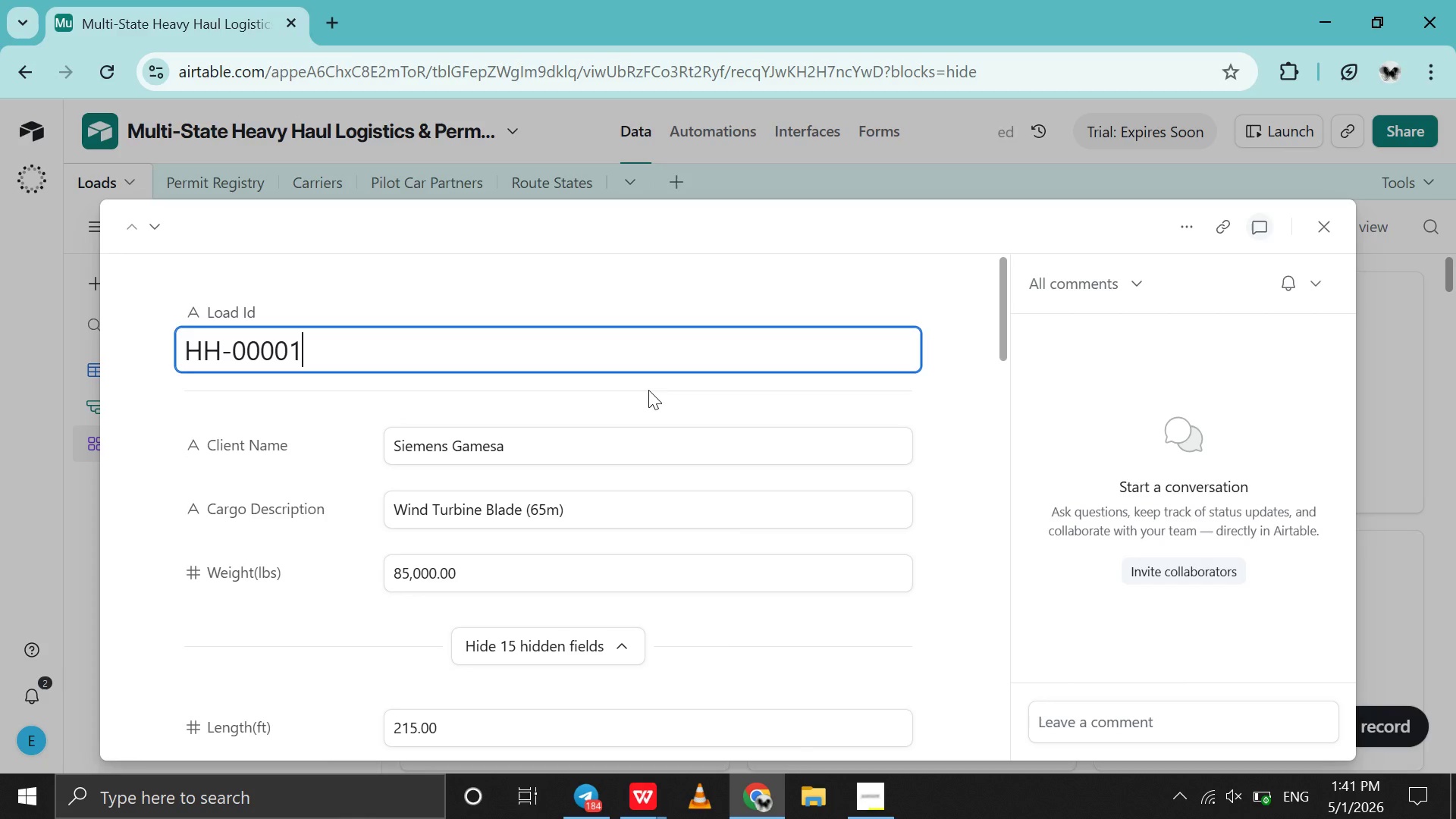 
scroll: coordinate [648, 390], scroll_direction: down, amount: 8.0
 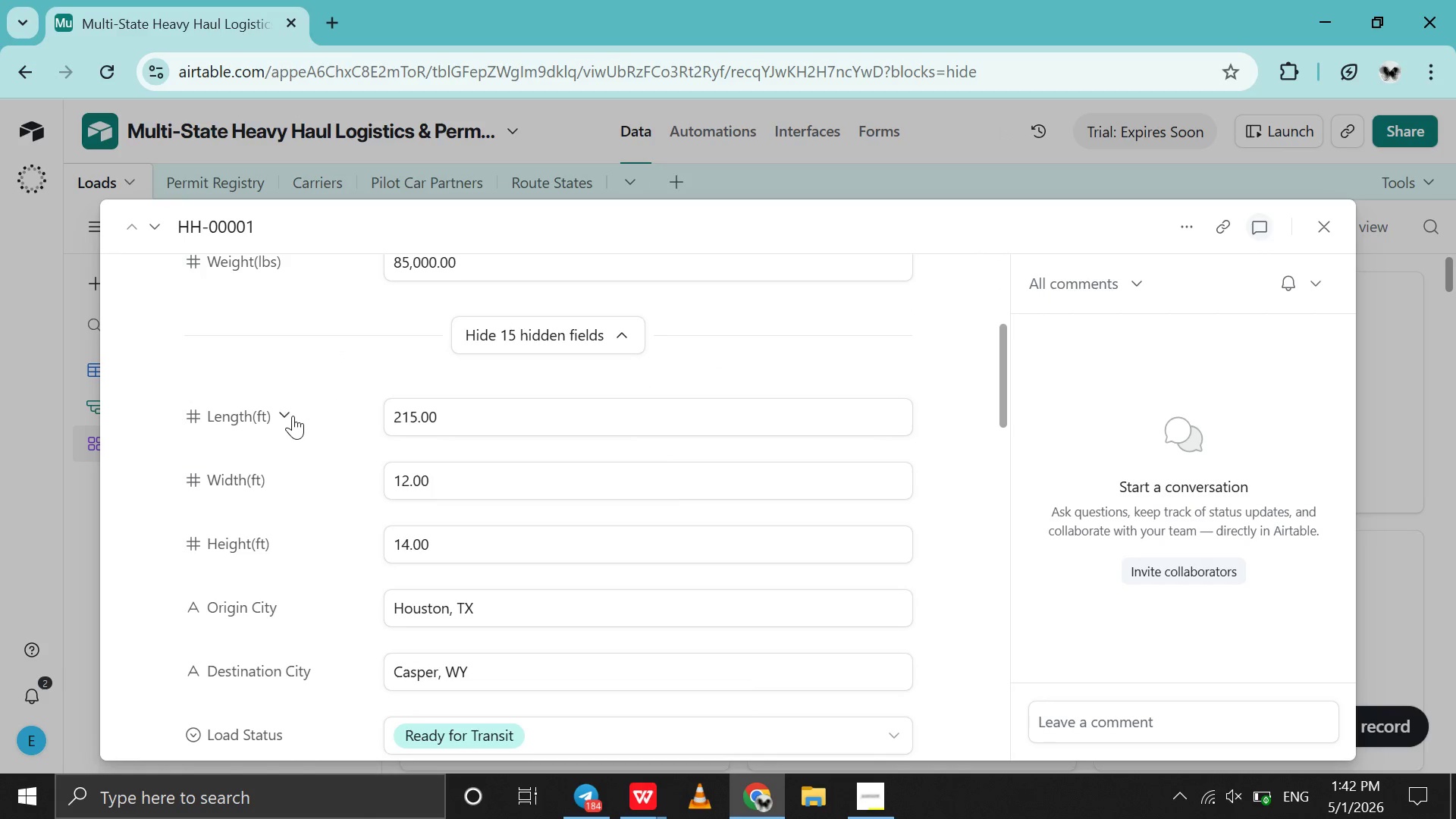 
left_click([293, 416])
 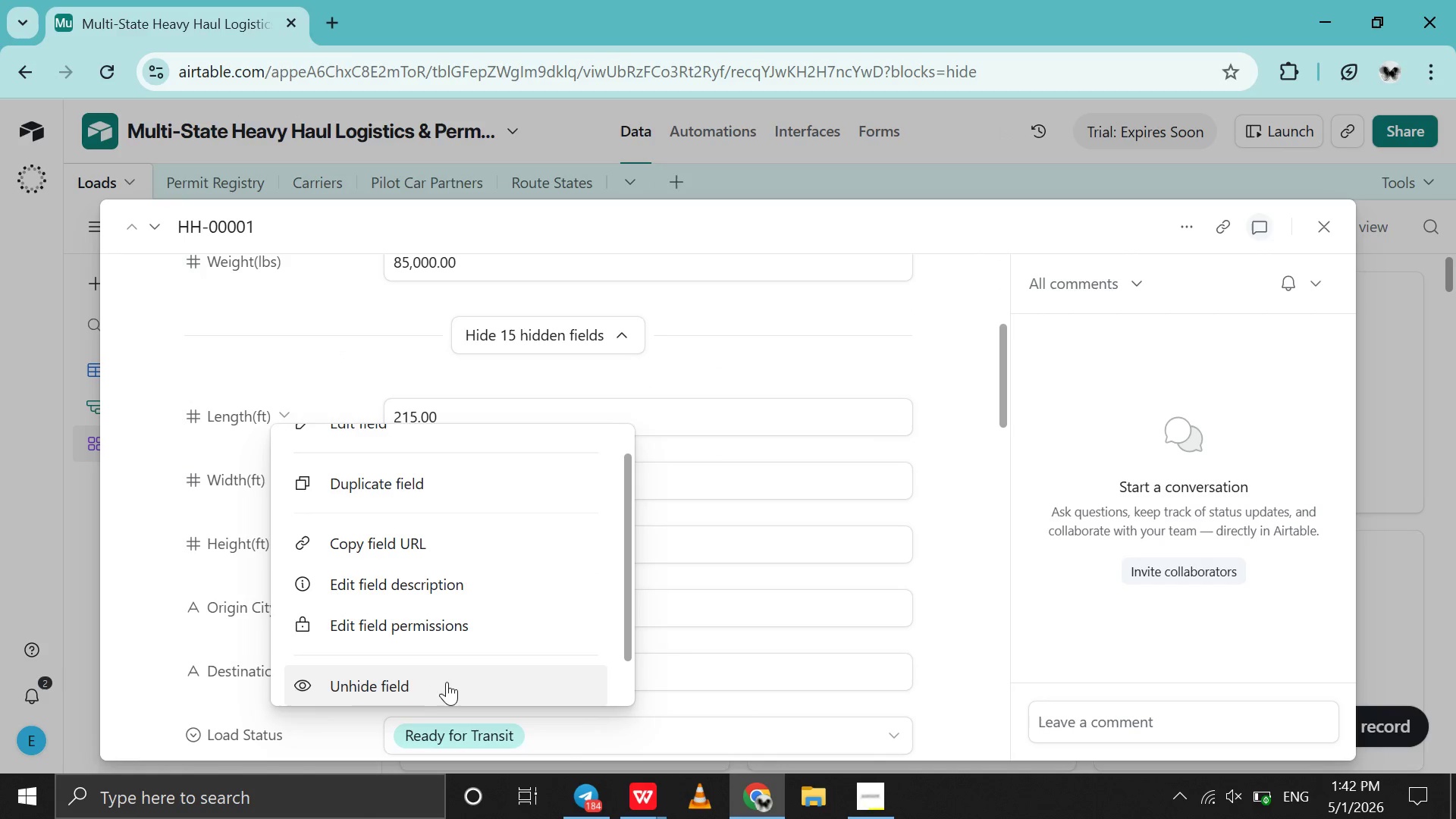 
left_click([447, 680])
 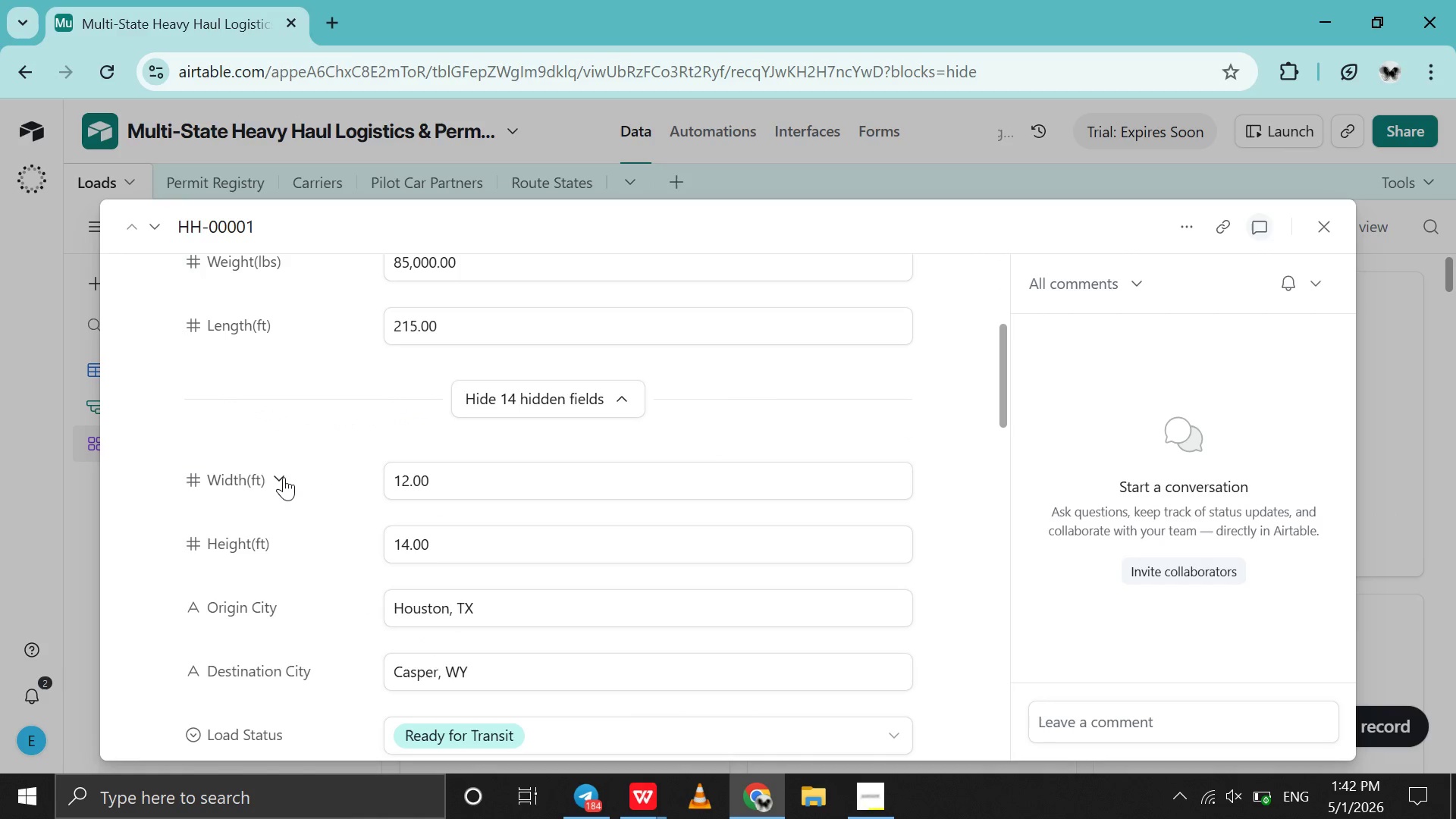 
left_click([283, 477])
 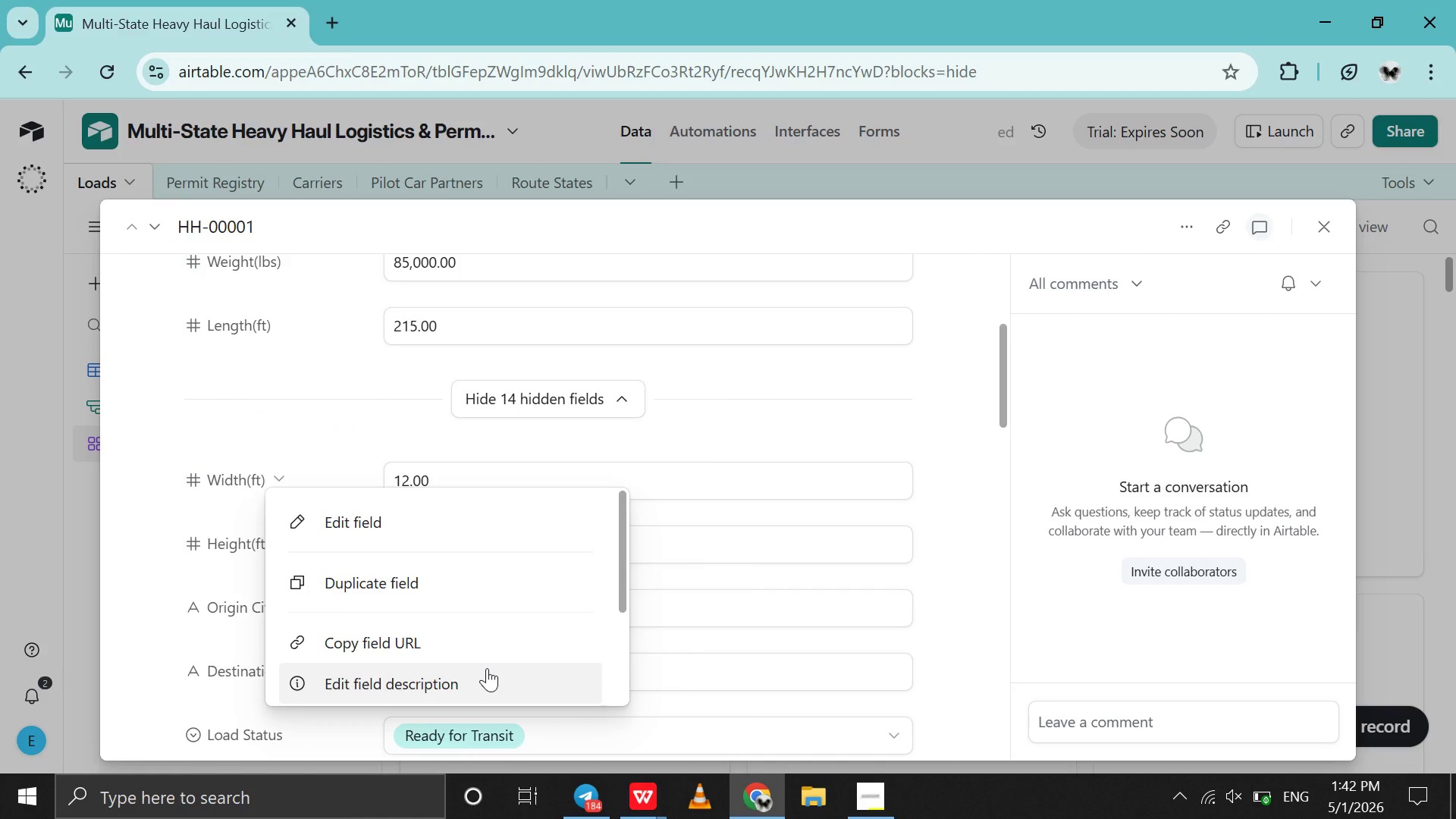 
scroll: coordinate [487, 668], scroll_direction: down, amount: 77.0
 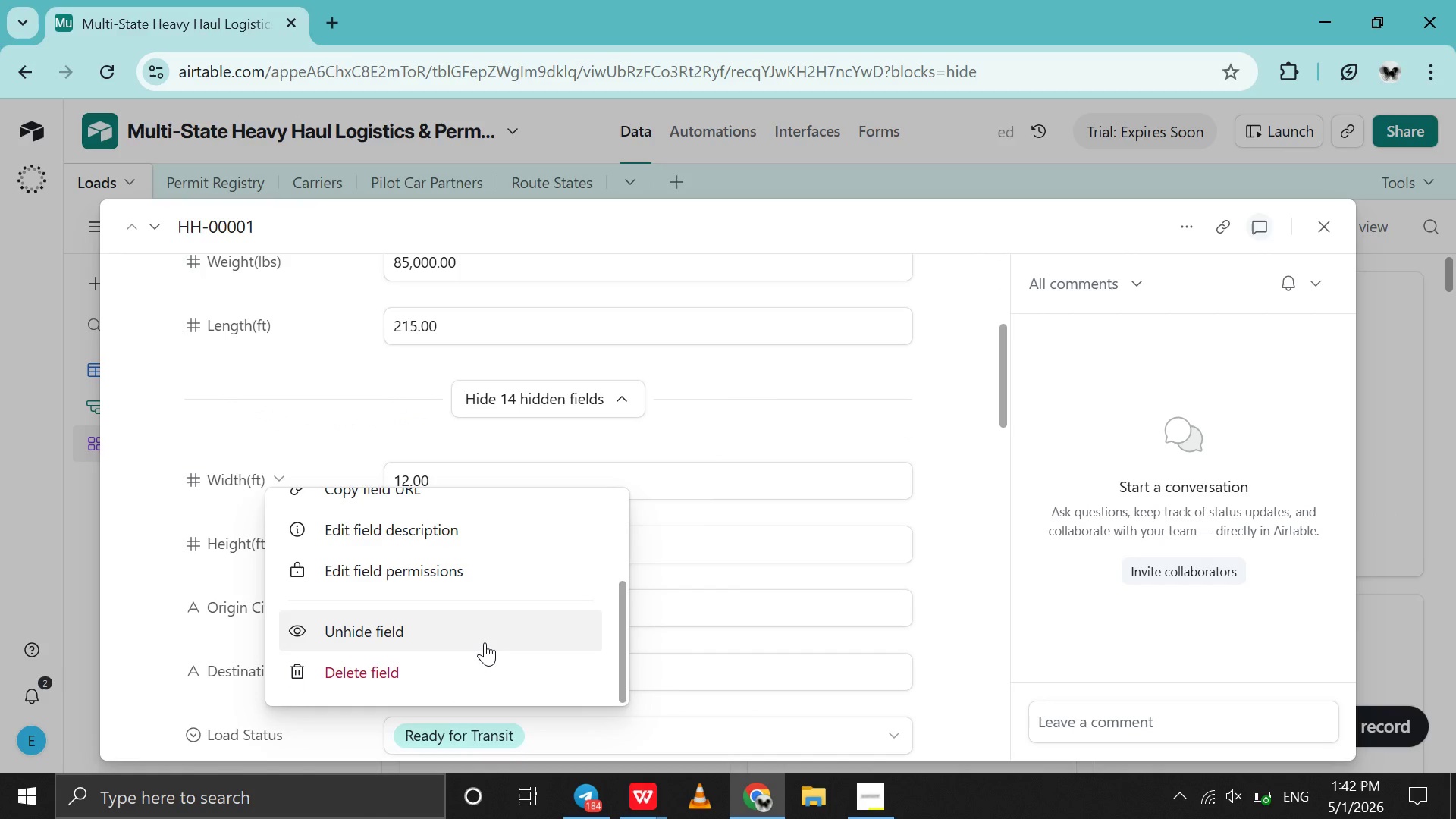 
left_click([485, 642])
 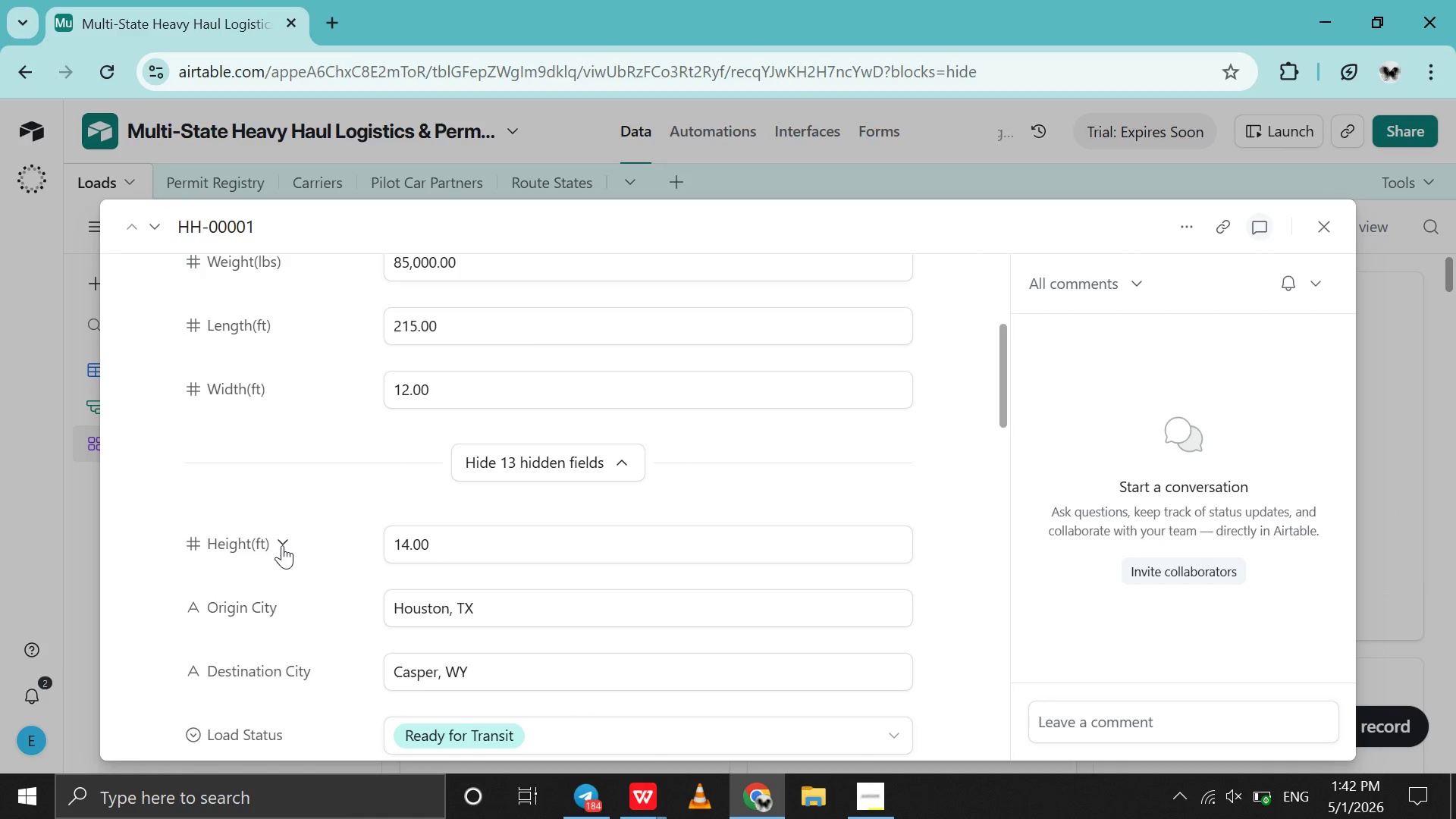 
left_click([282, 545])
 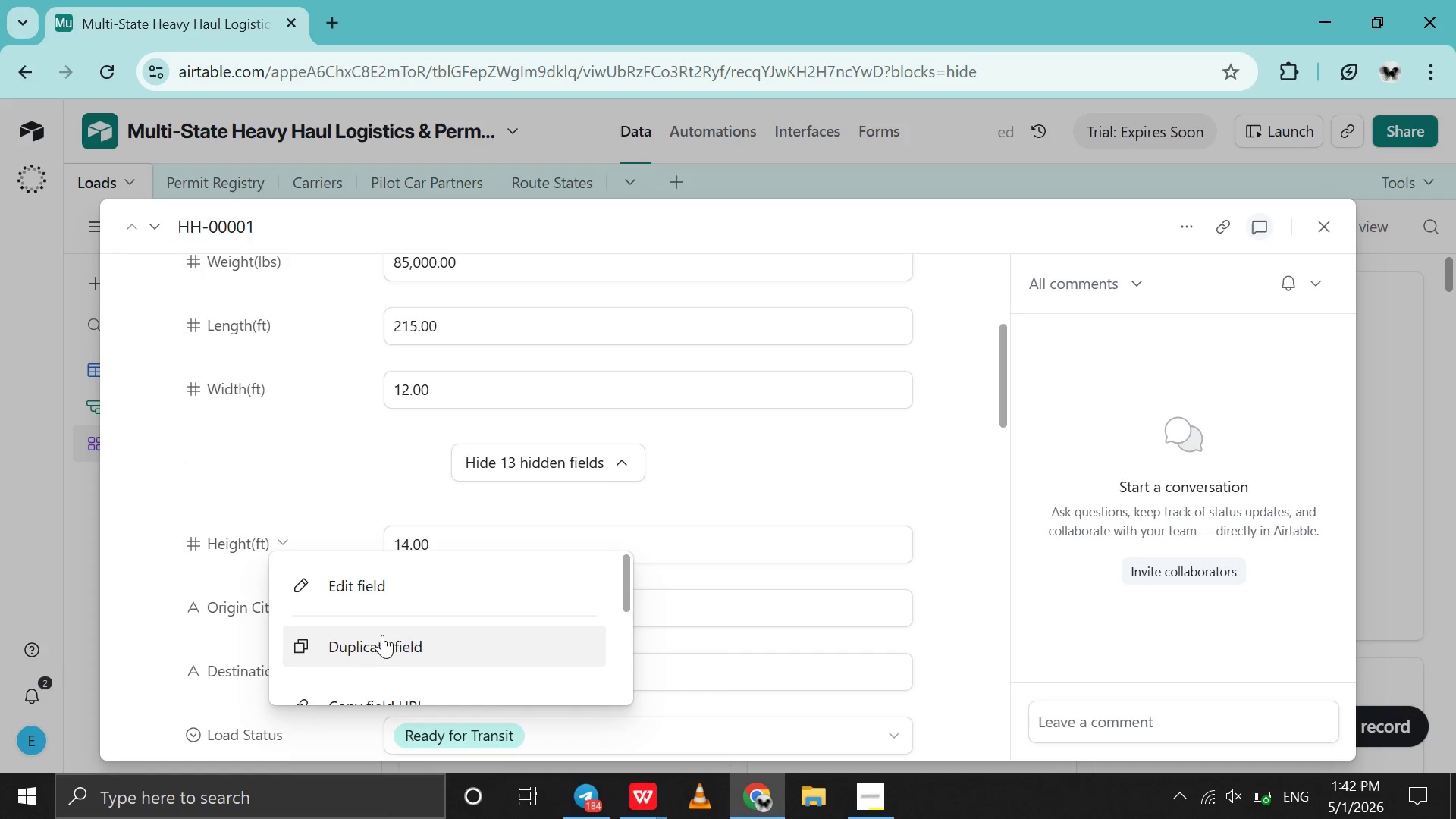 
scroll: coordinate [382, 635], scroll_direction: down, amount: 41.0
 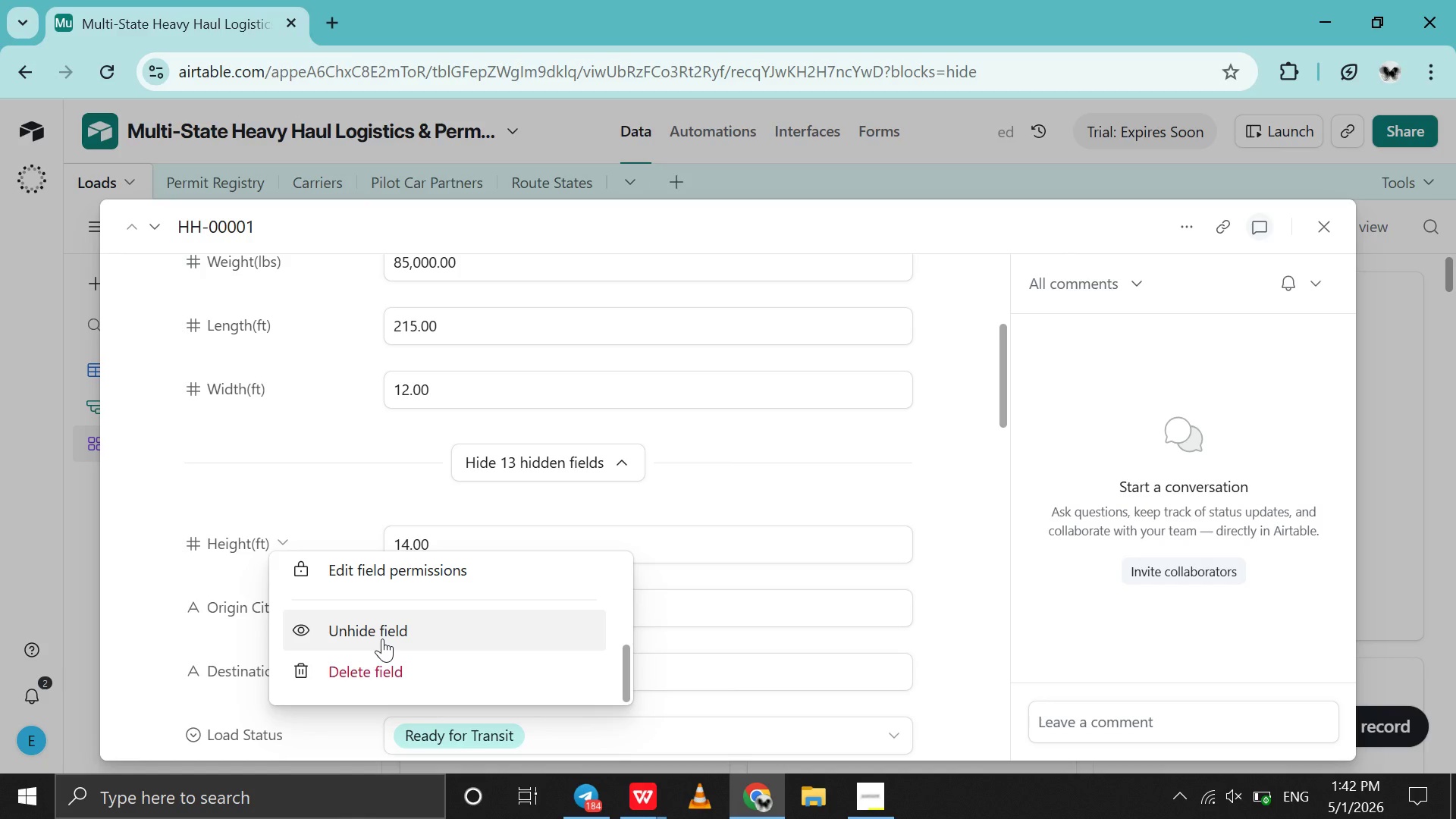 
left_click([382, 639])
 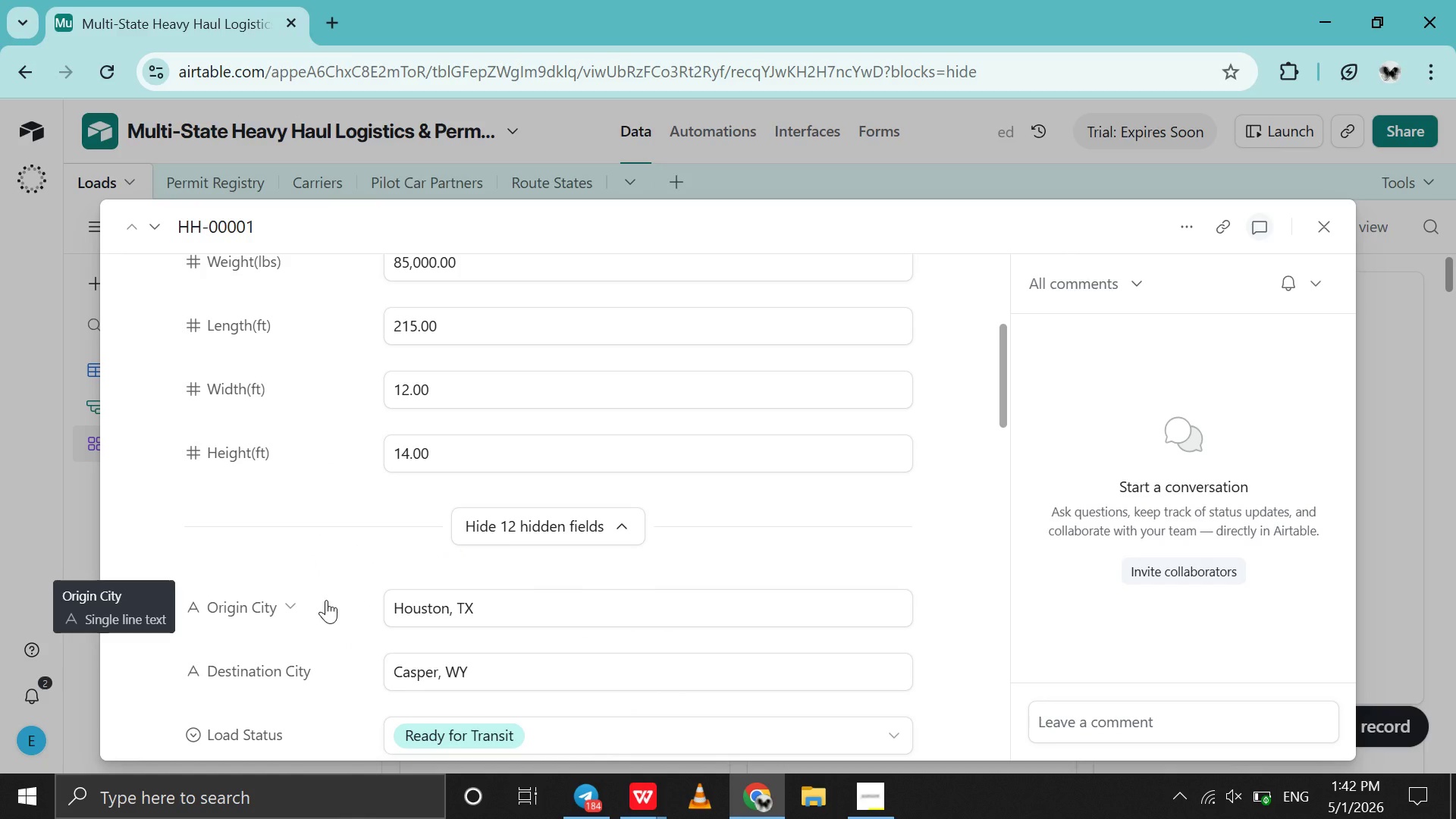 
scroll: coordinate [326, 600], scroll_direction: down, amount: 6.0